 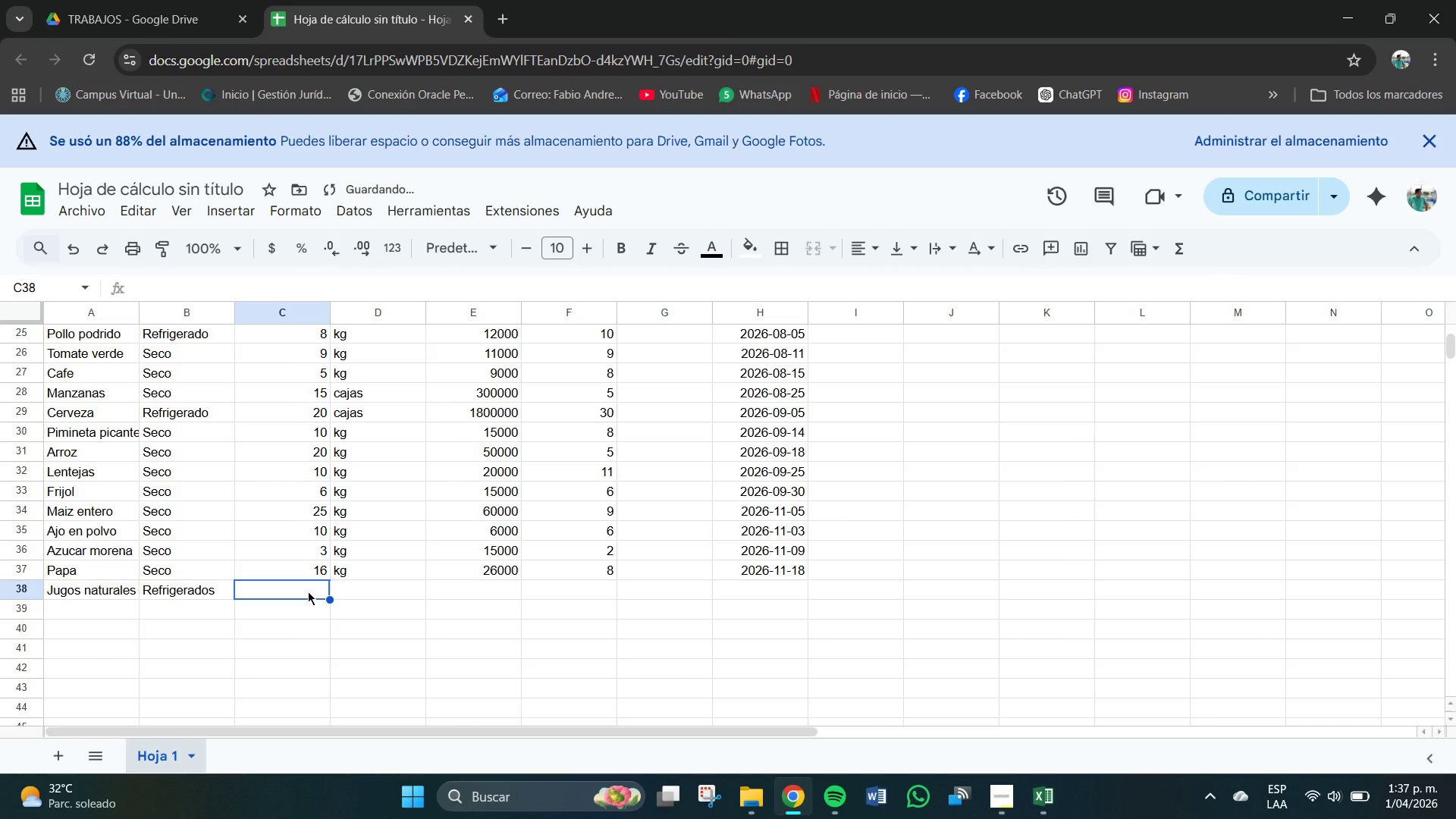 
key(Numpad5)
 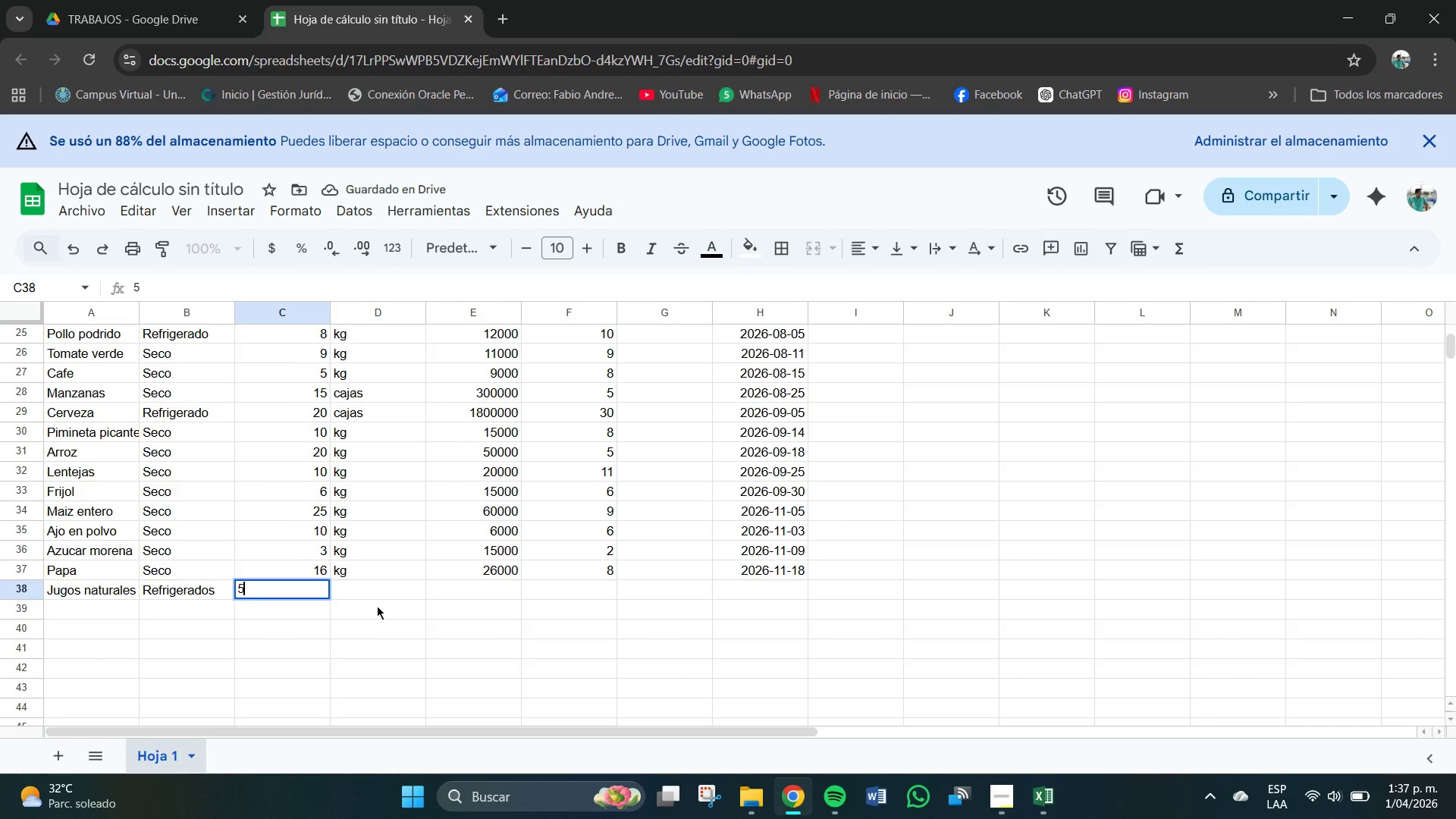 
left_click([356, 593])
 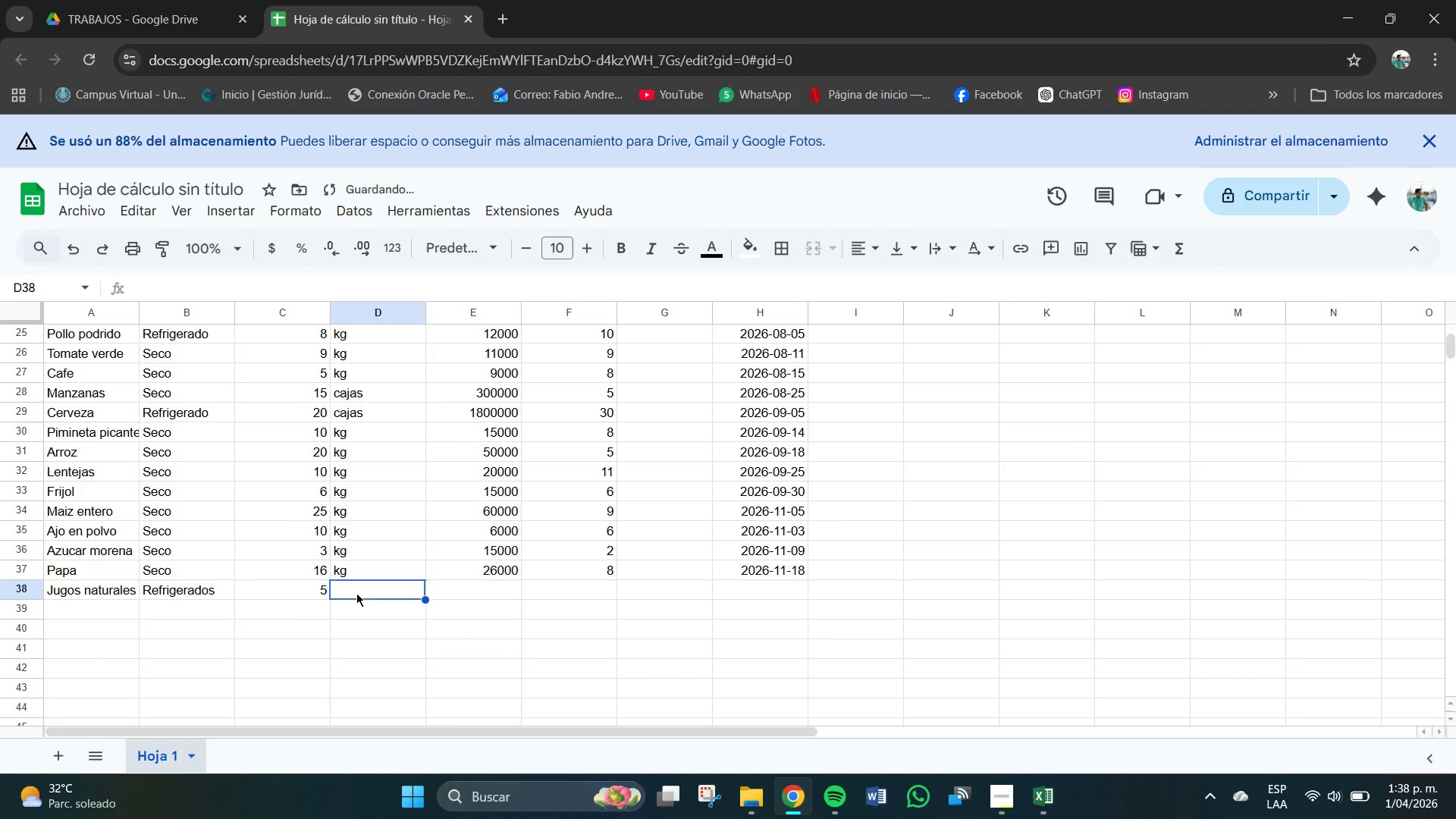 
type(kg)
key(Backspace)
key(Backspace)
type(cajas)
 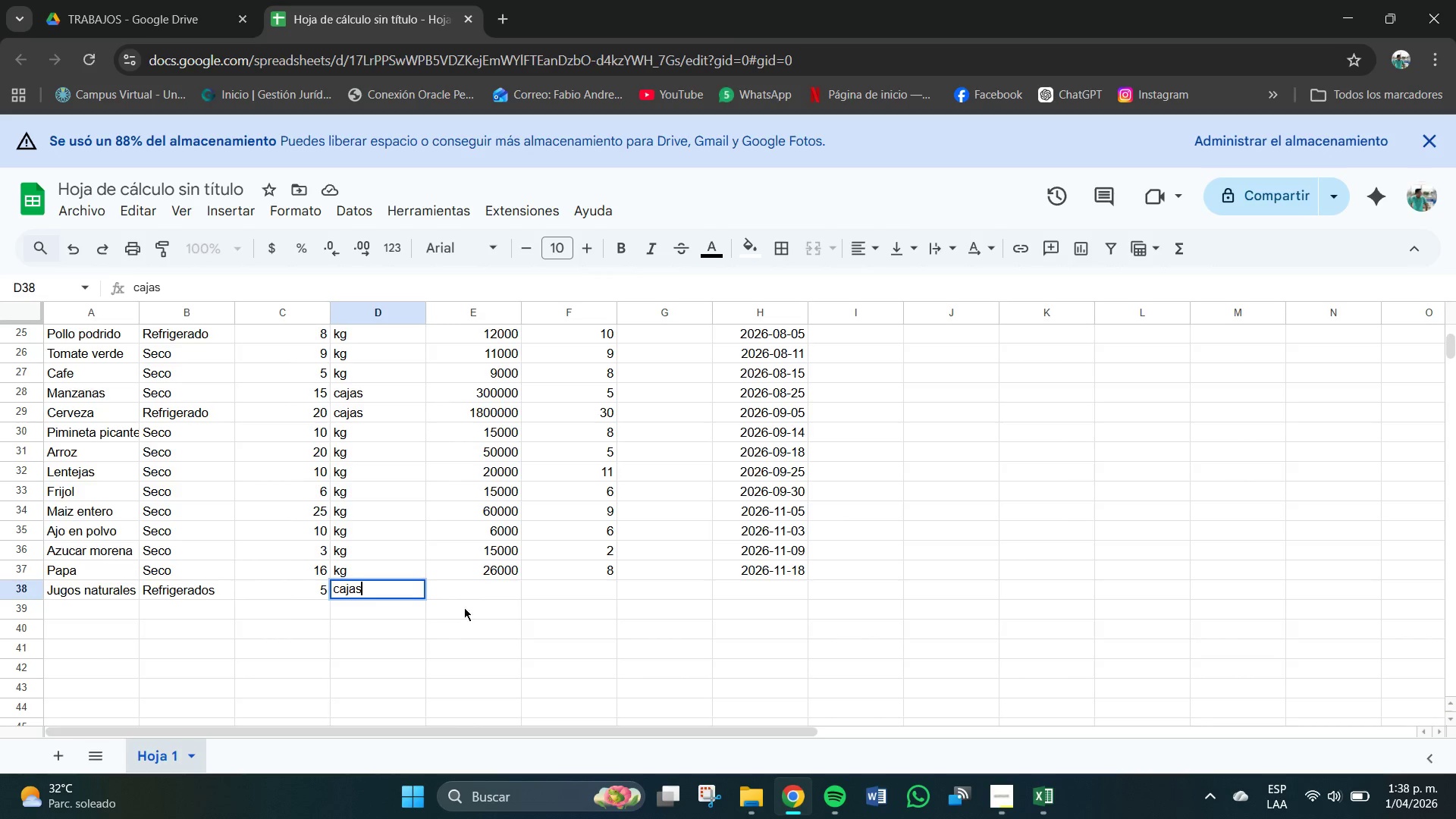 
left_click([494, 587])
 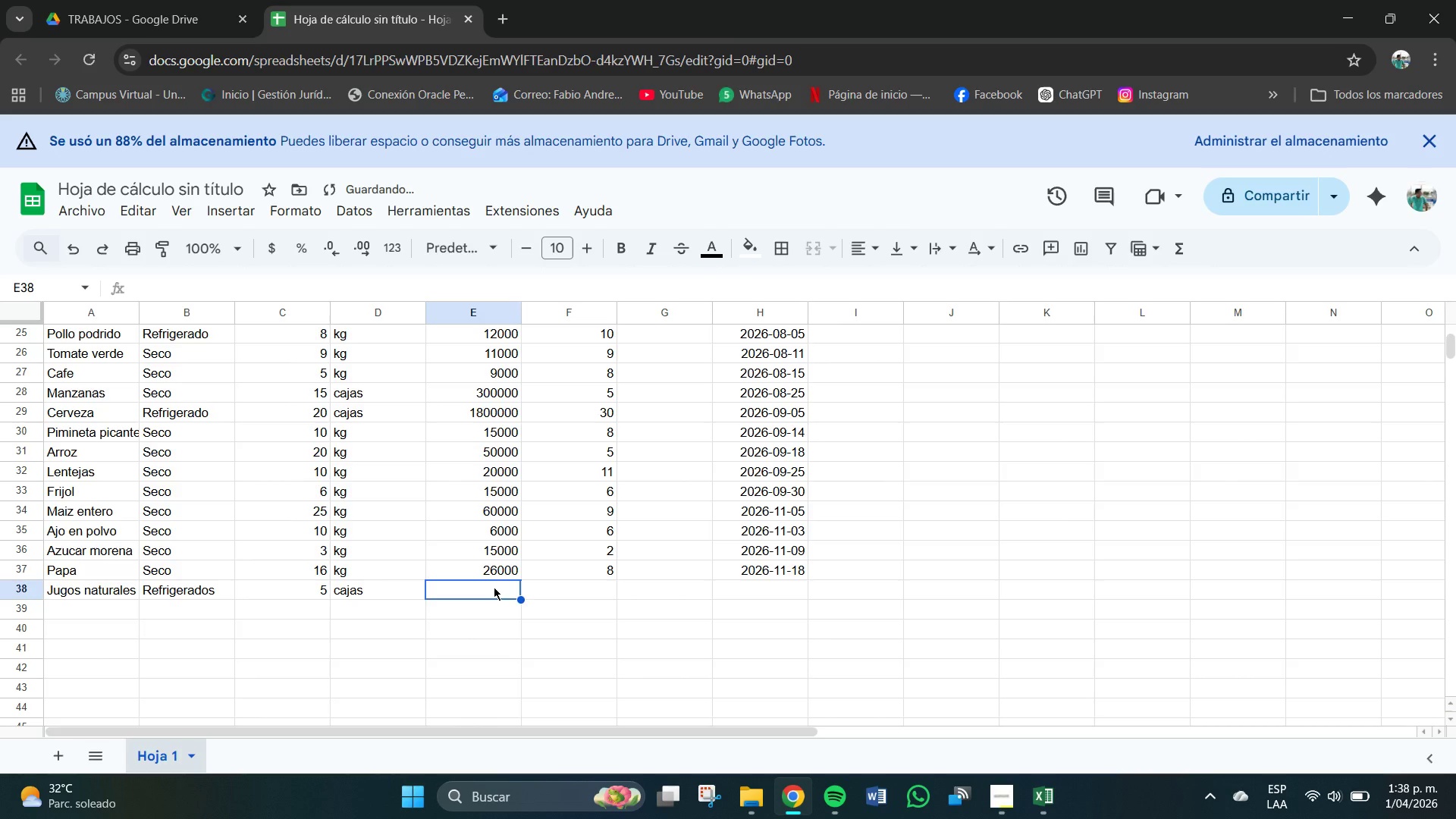 
key(Numpad3)
 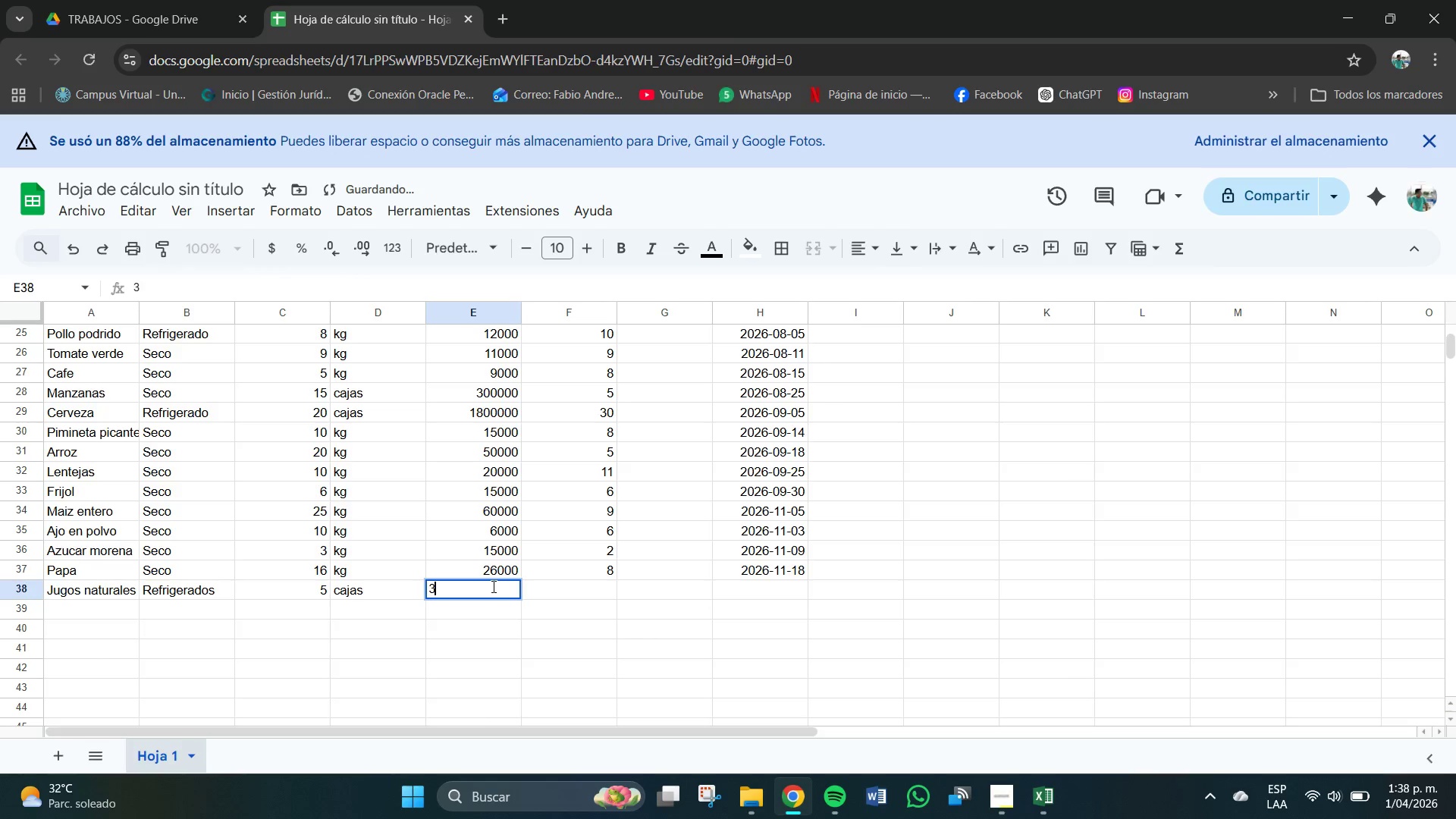 
key(Numpad5)
 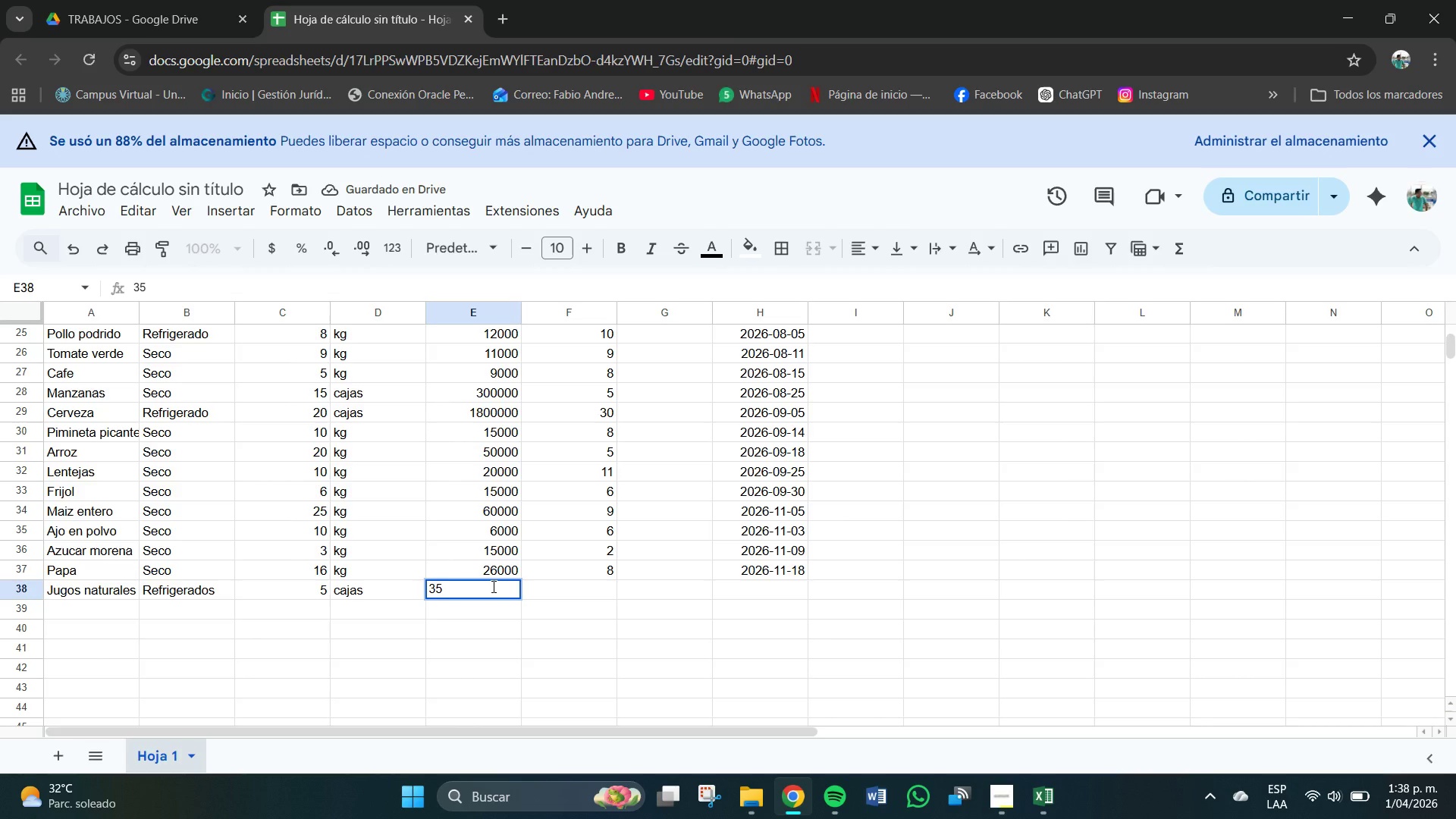 
key(Numpad0)
 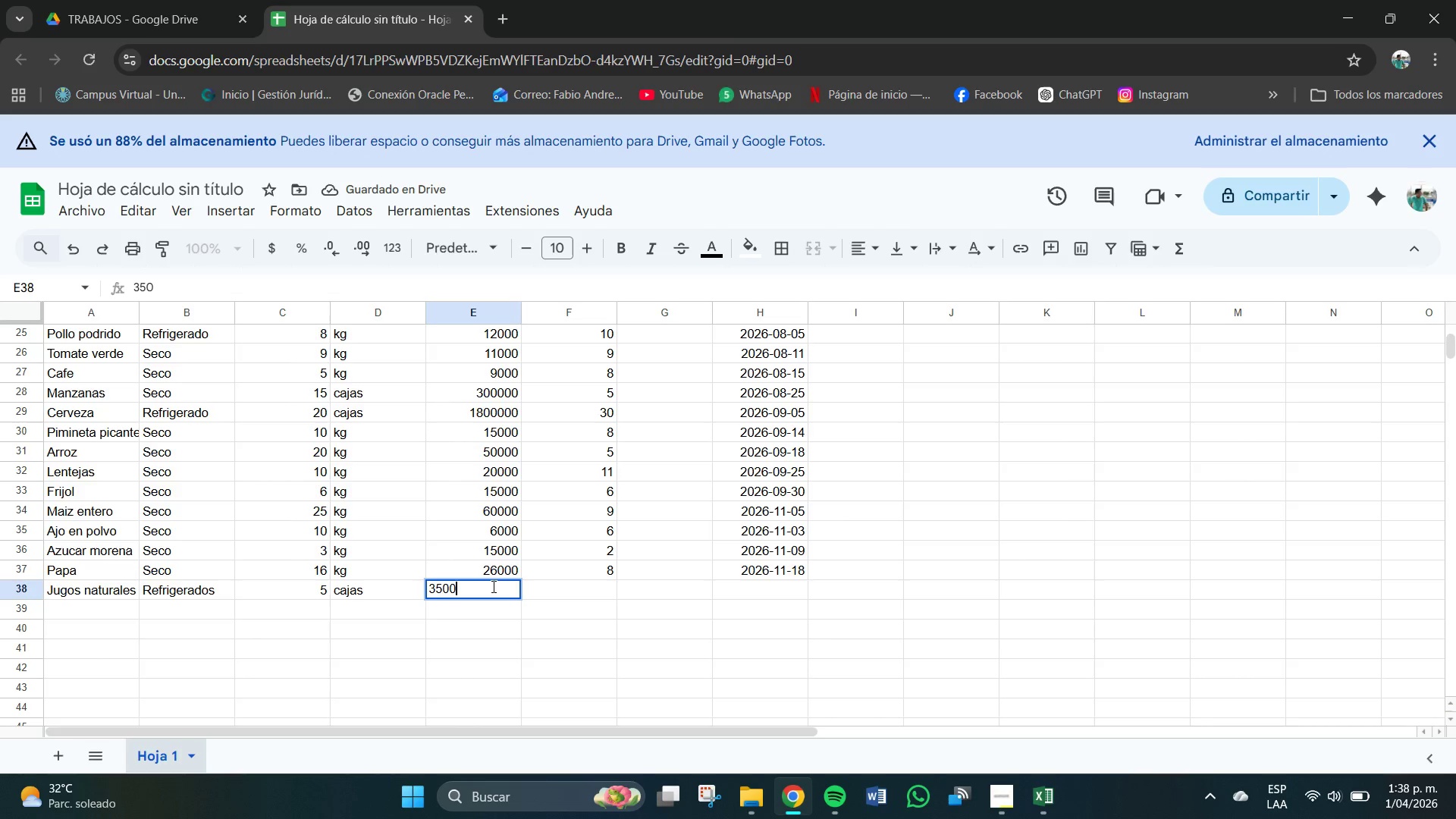 
key(Numpad0)
 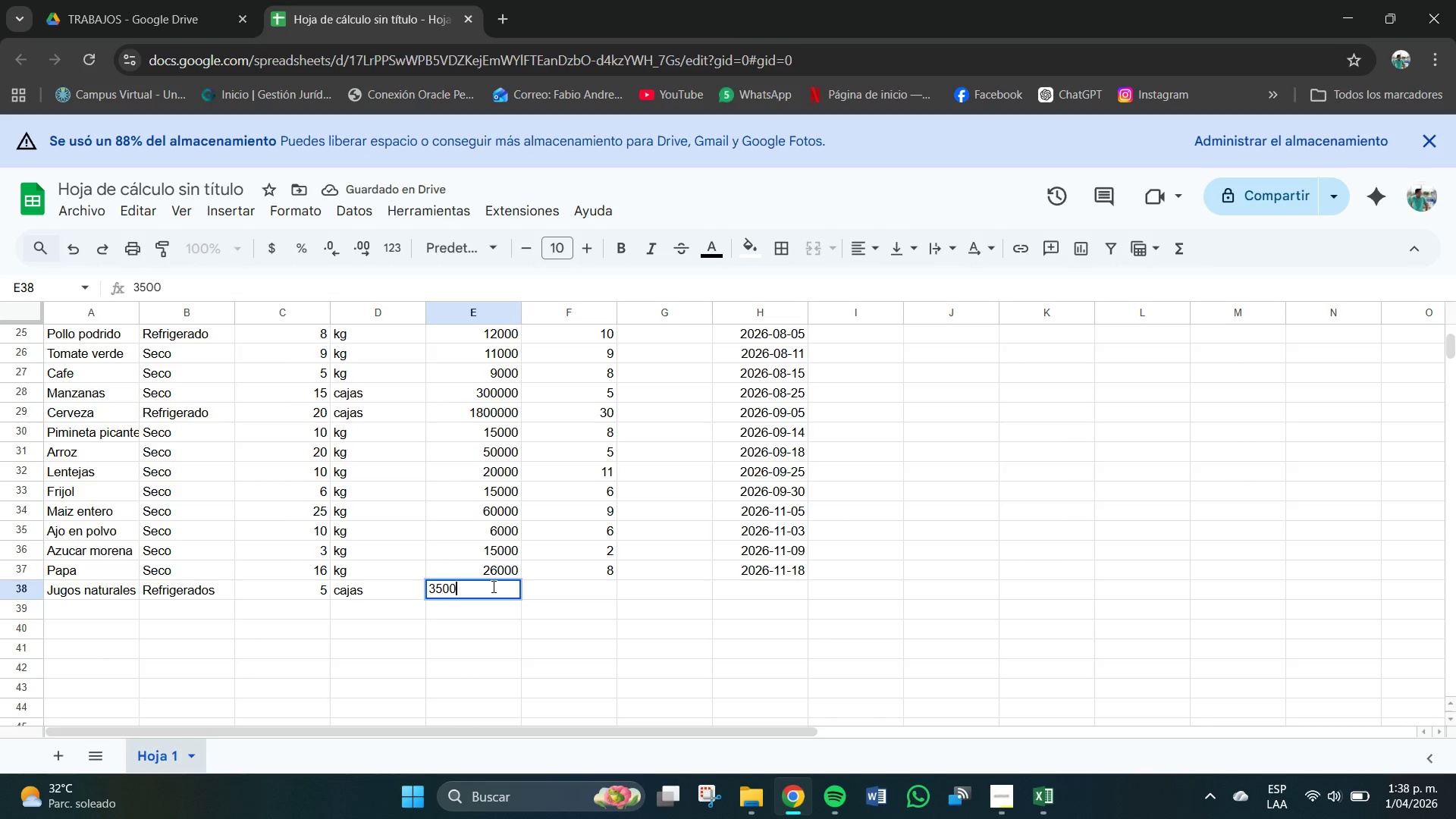 
key(Numpad0)
 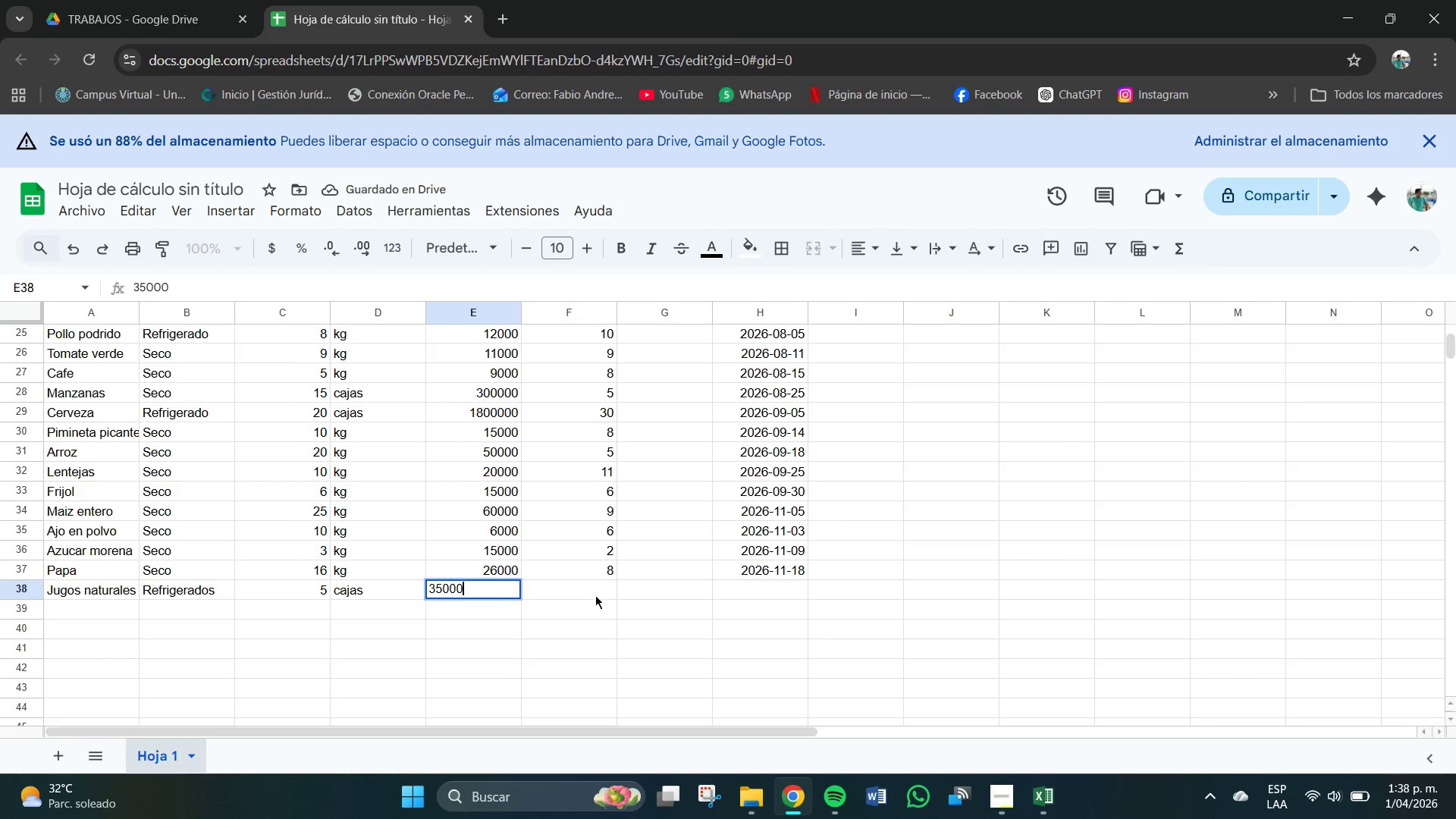 
left_click([607, 593])
 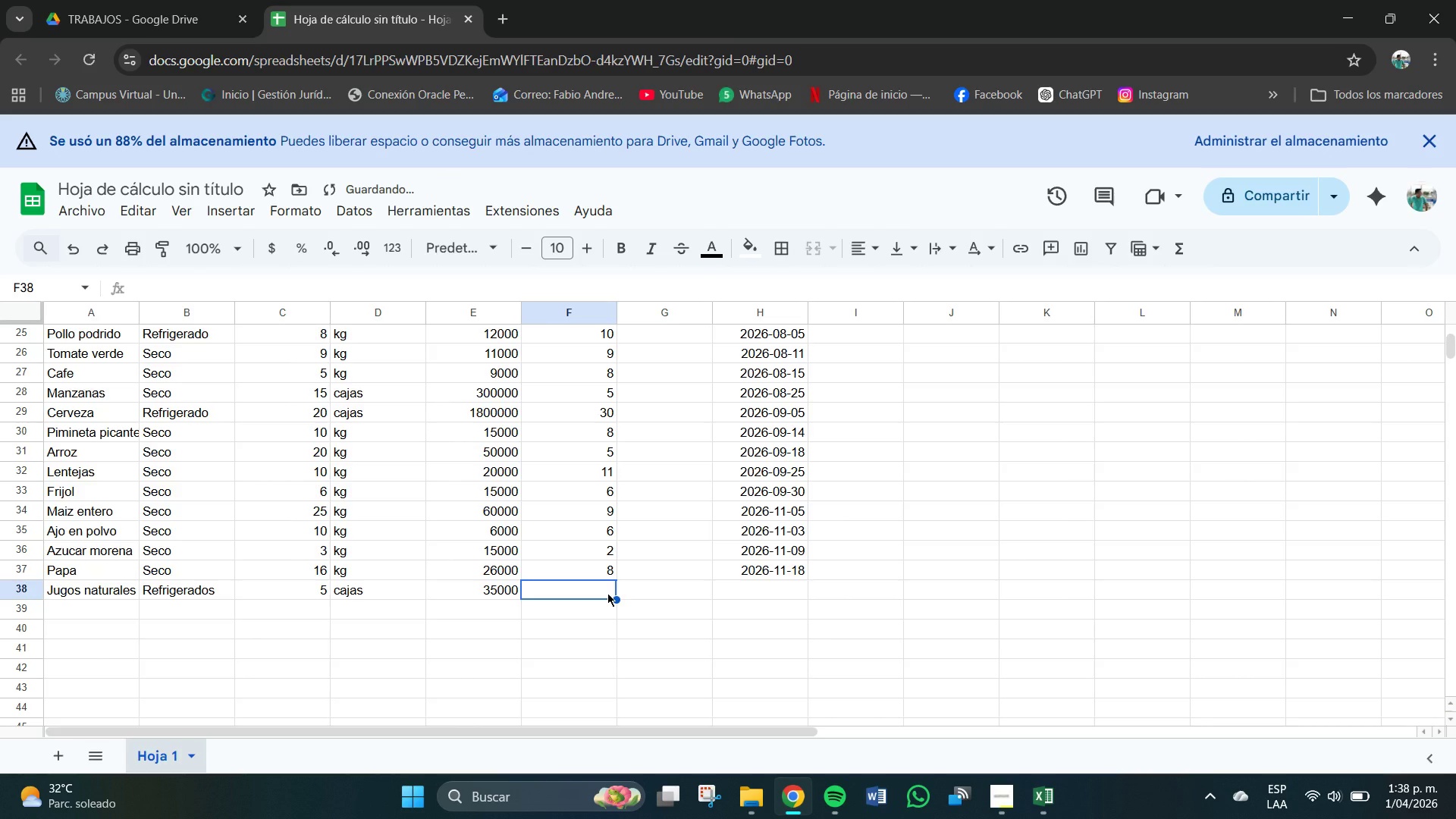 
key(Numpad6)
 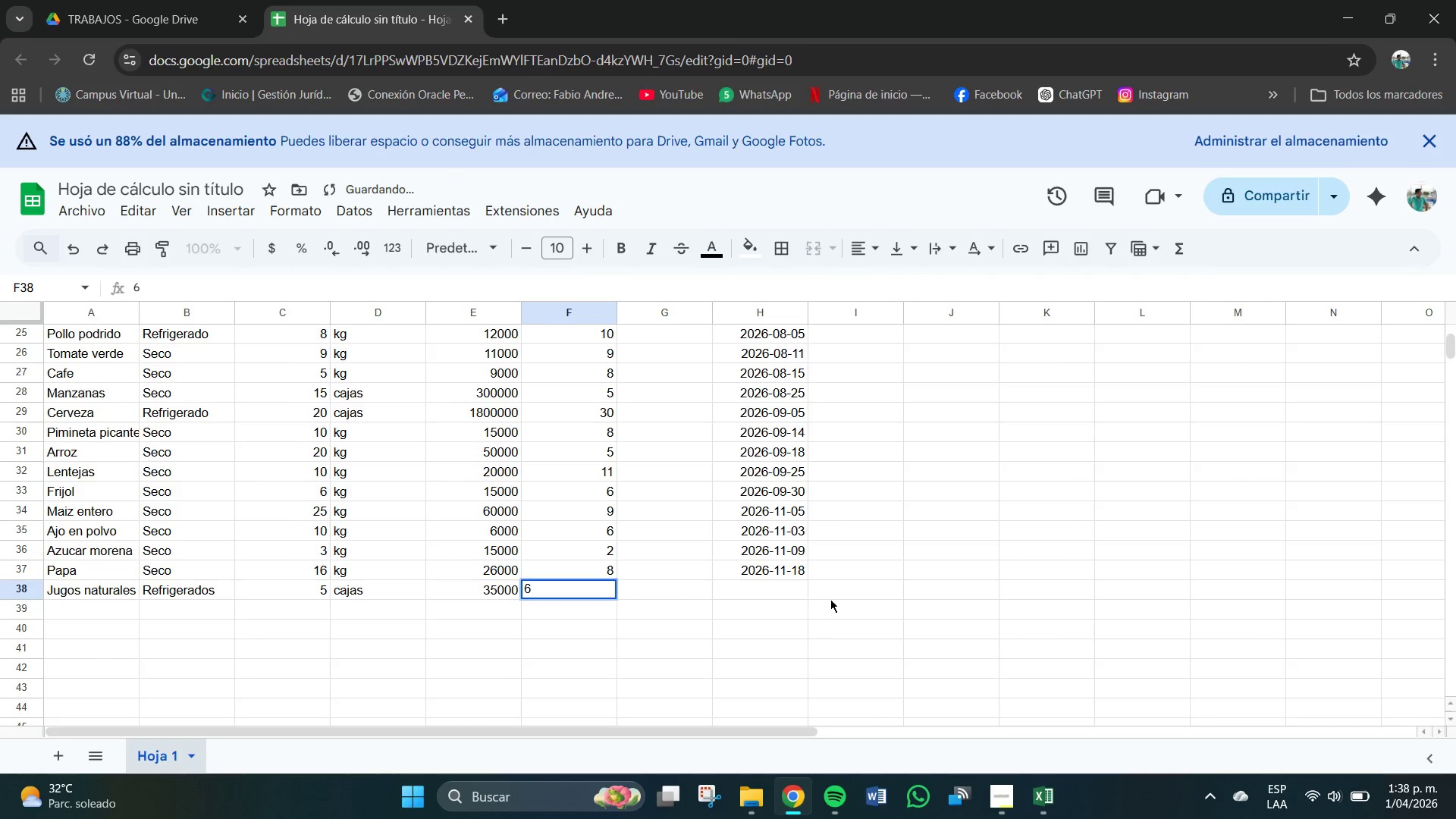 
left_click([761, 585])
 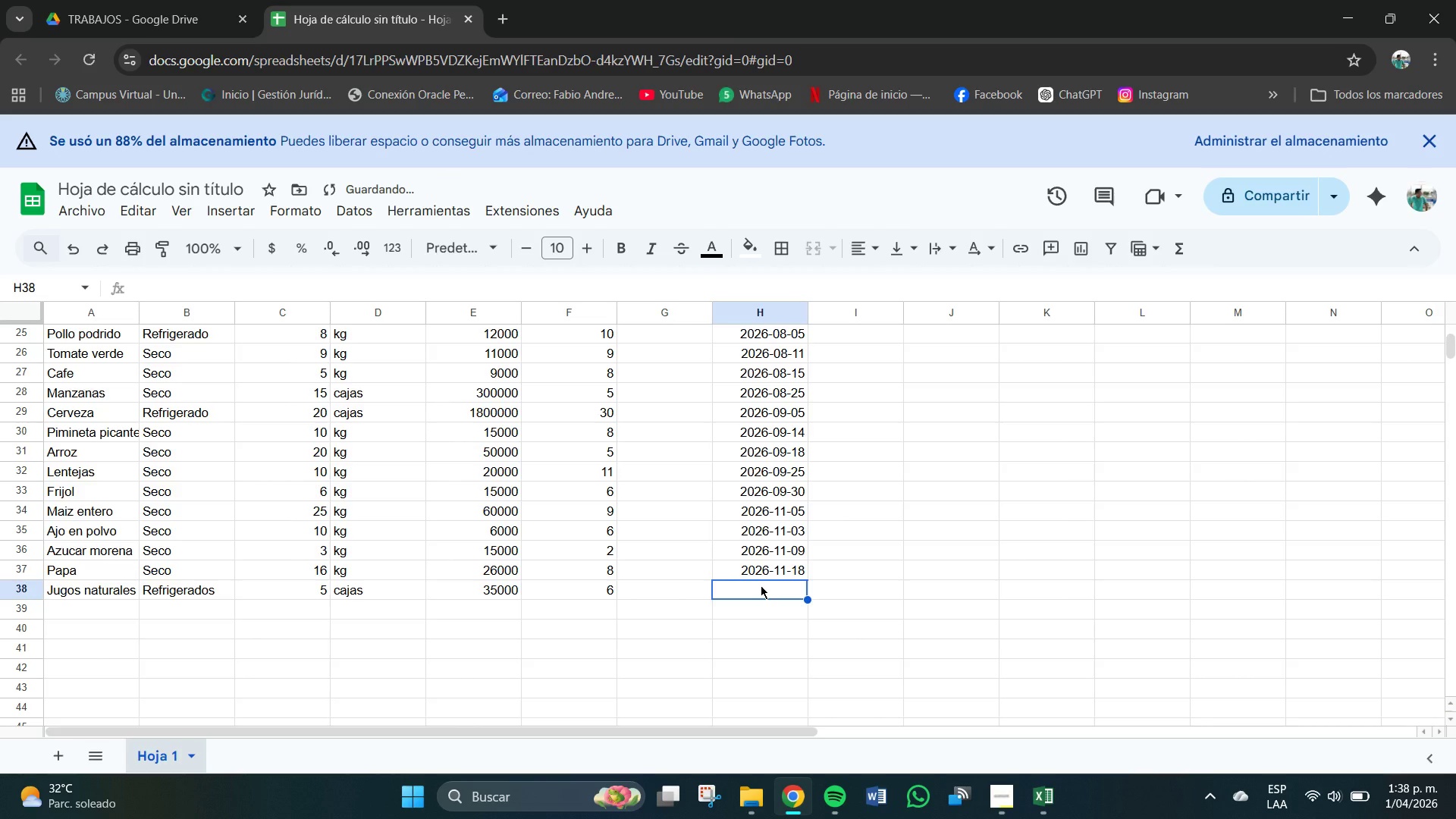 
key(Numpad2)
 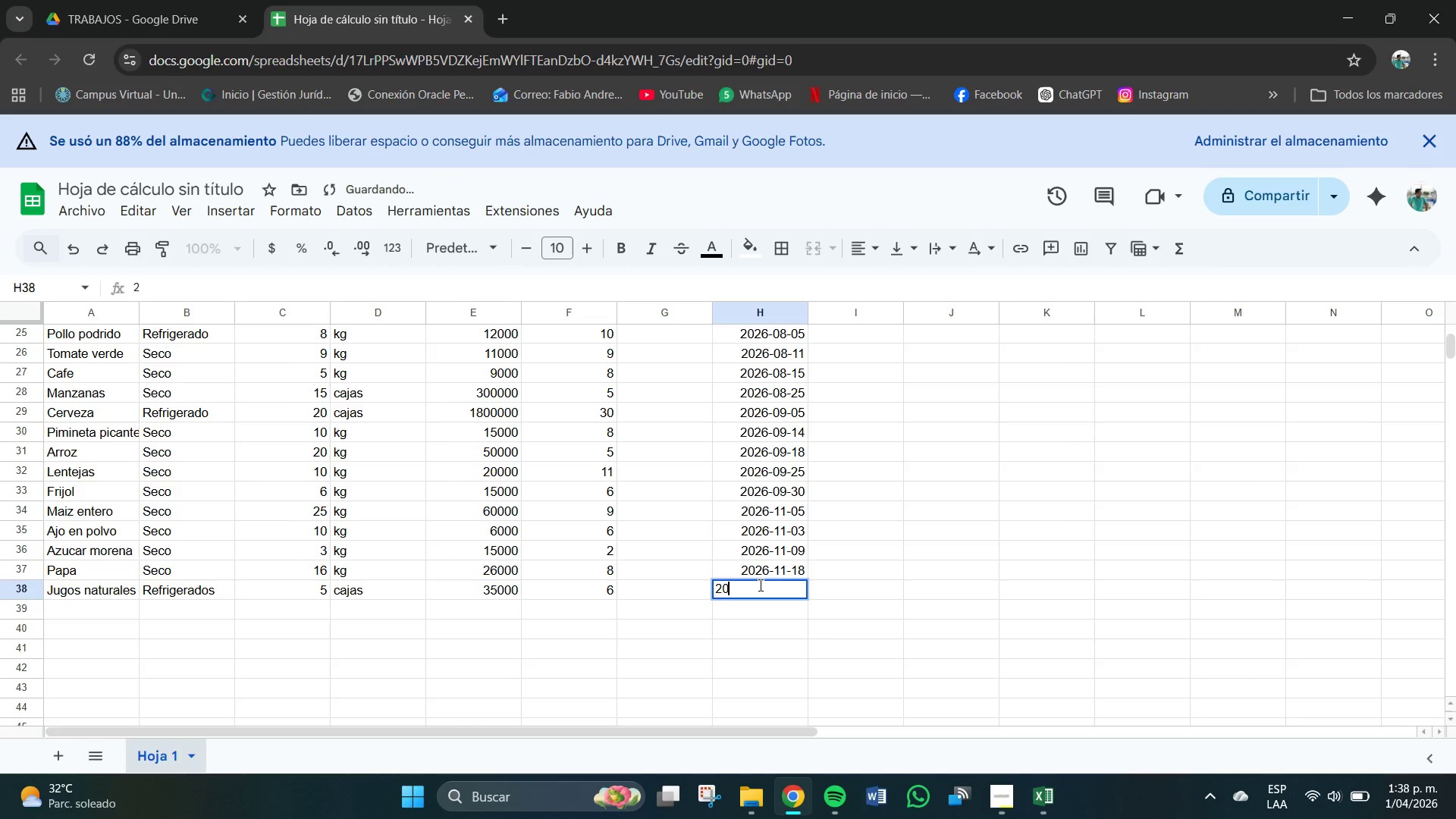 
key(Numpad0)
 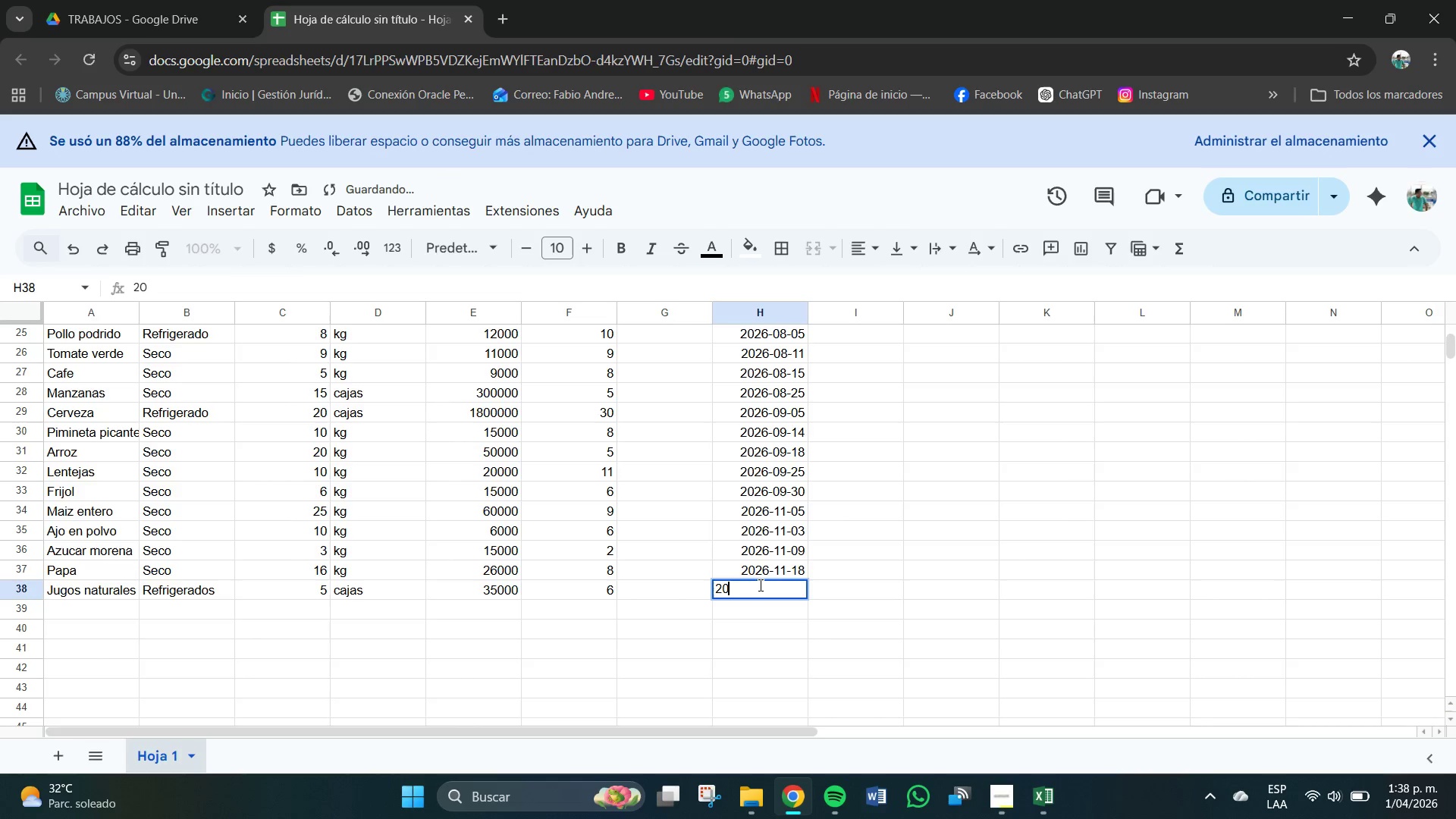 
key(Numpad2)
 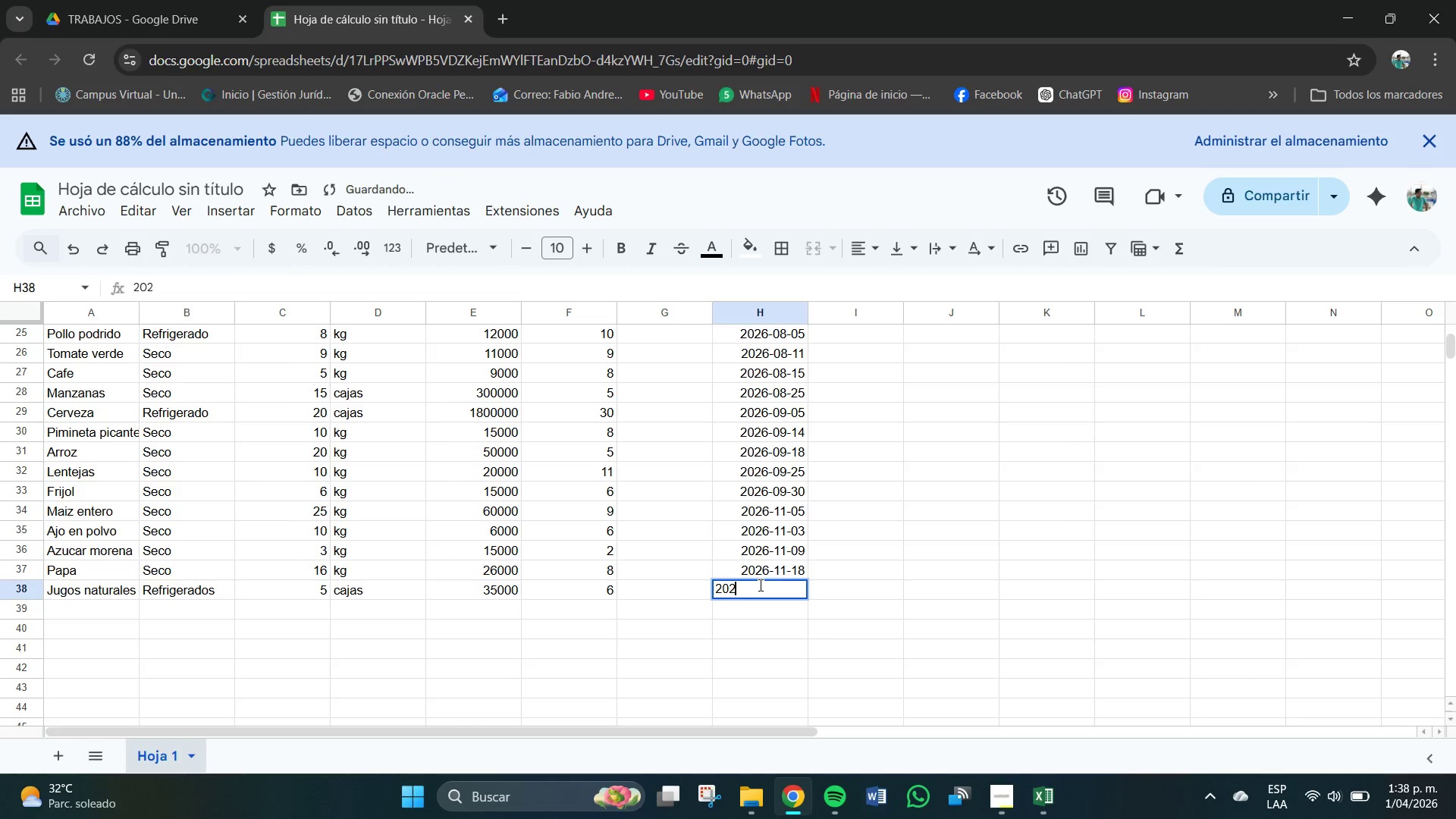 
key(Numpad6)
 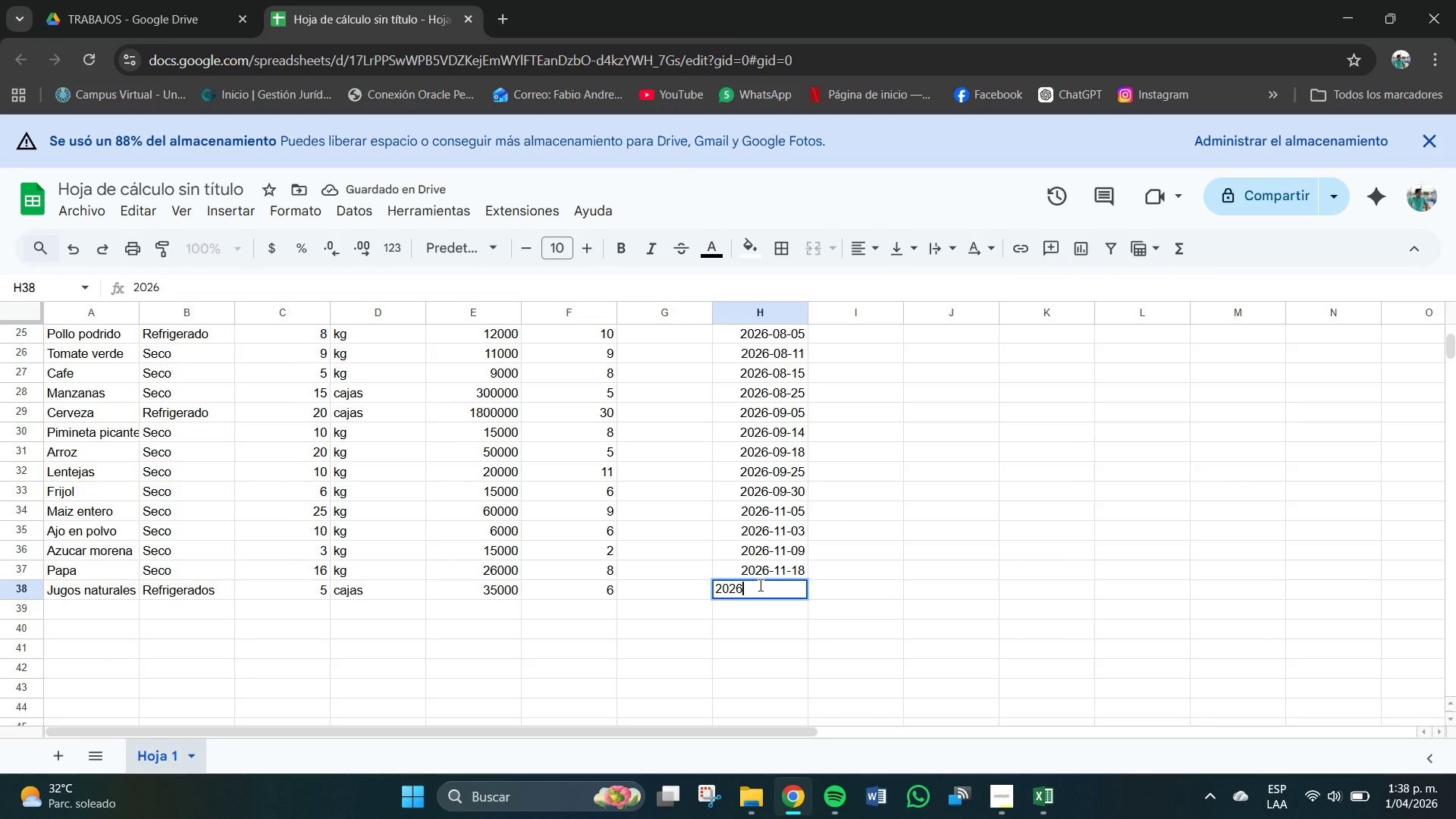 
key(Minus)
 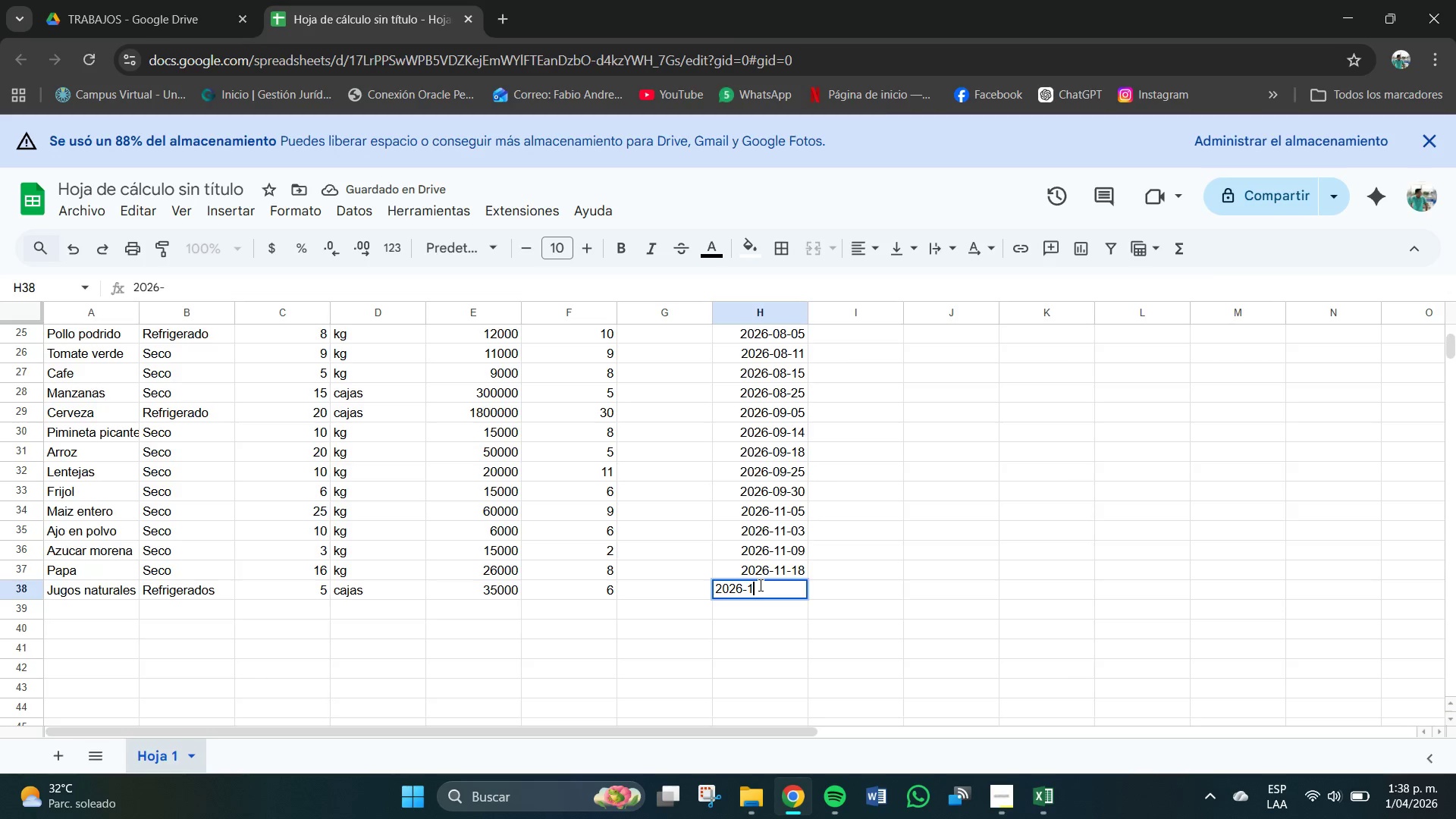 
key(Numpad1)
 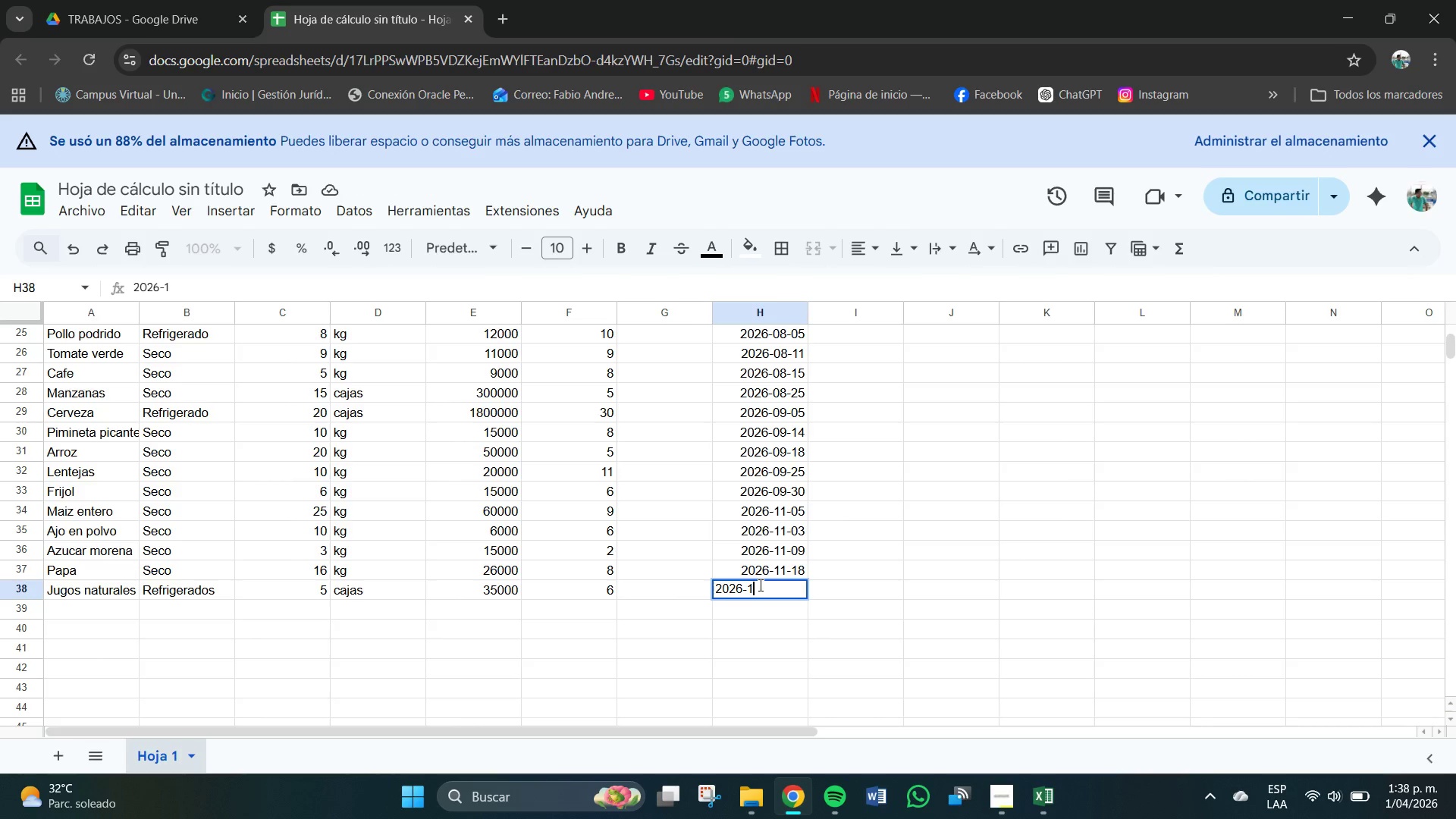 
key(Numpad2)
 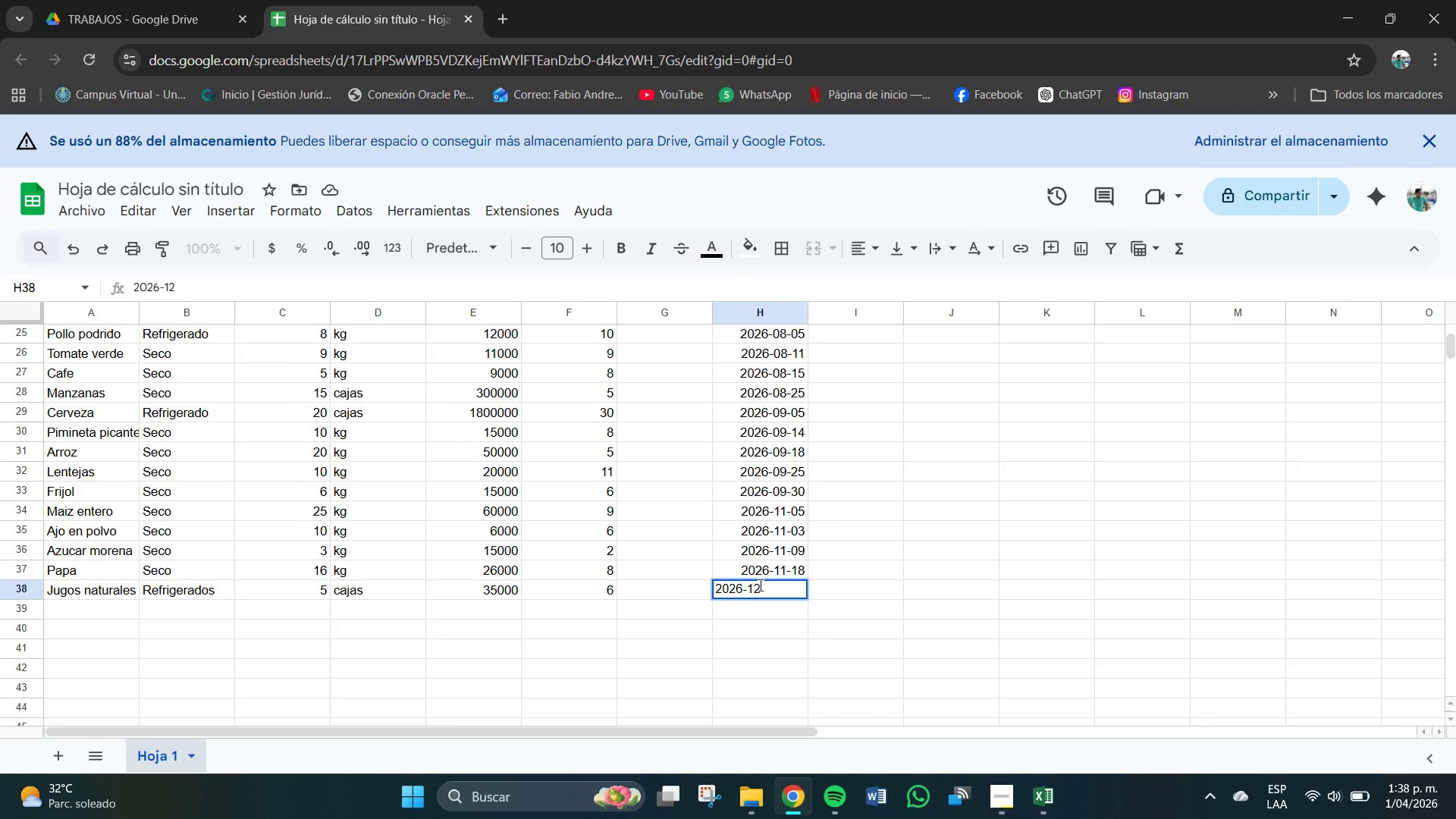 
key(Minus)
 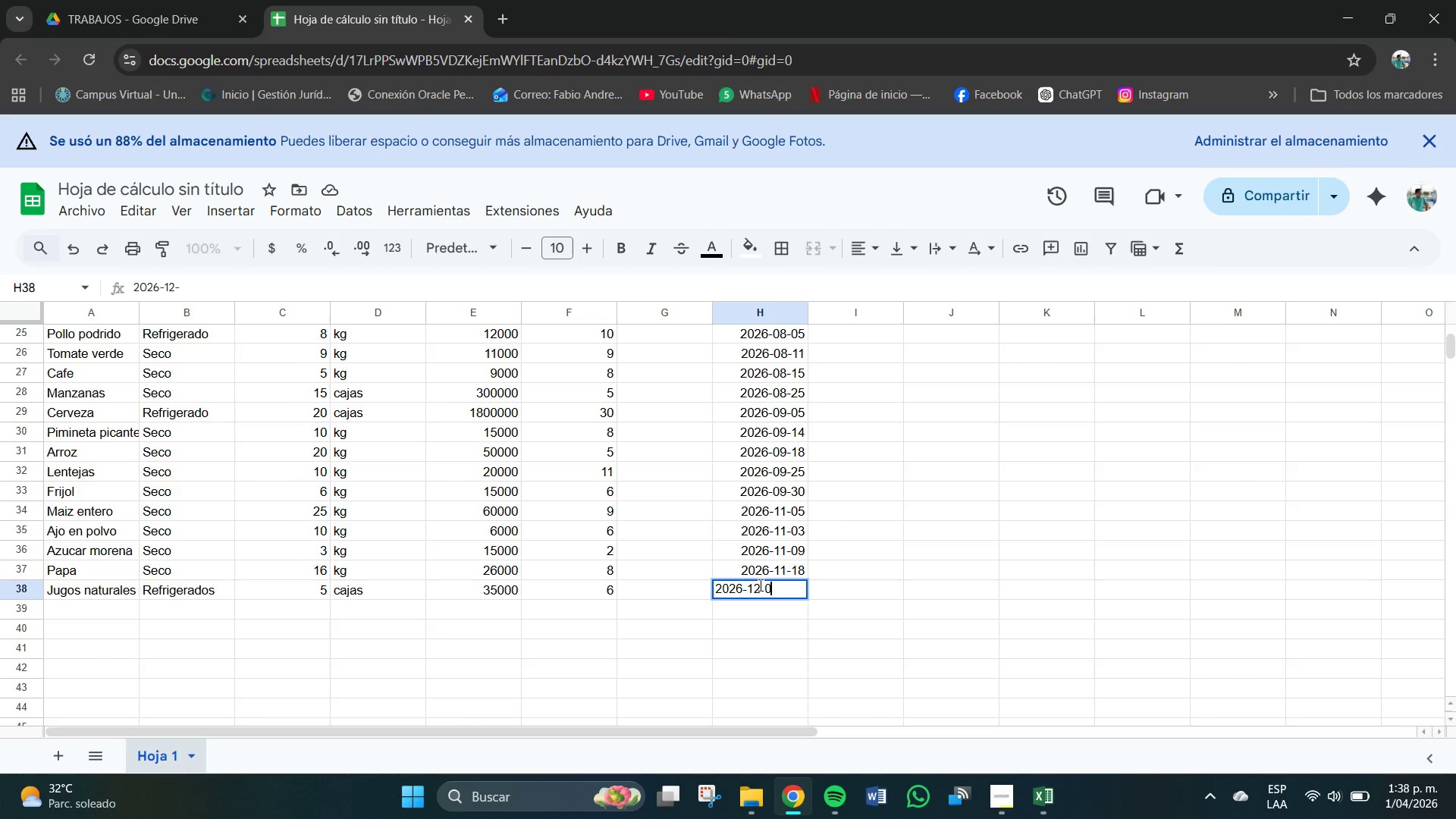 
key(Numpad0)
 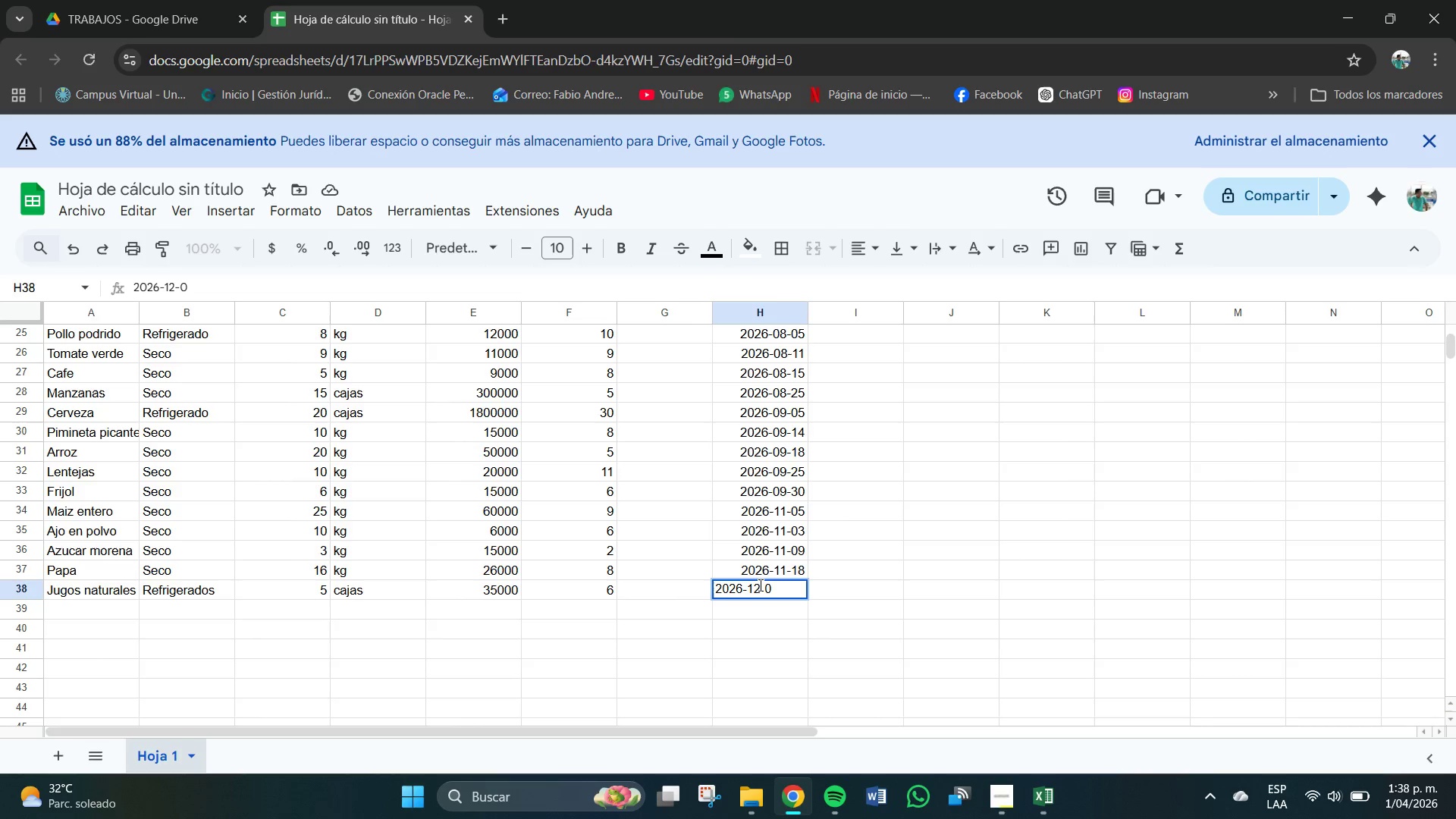 
key(Numpad5)
 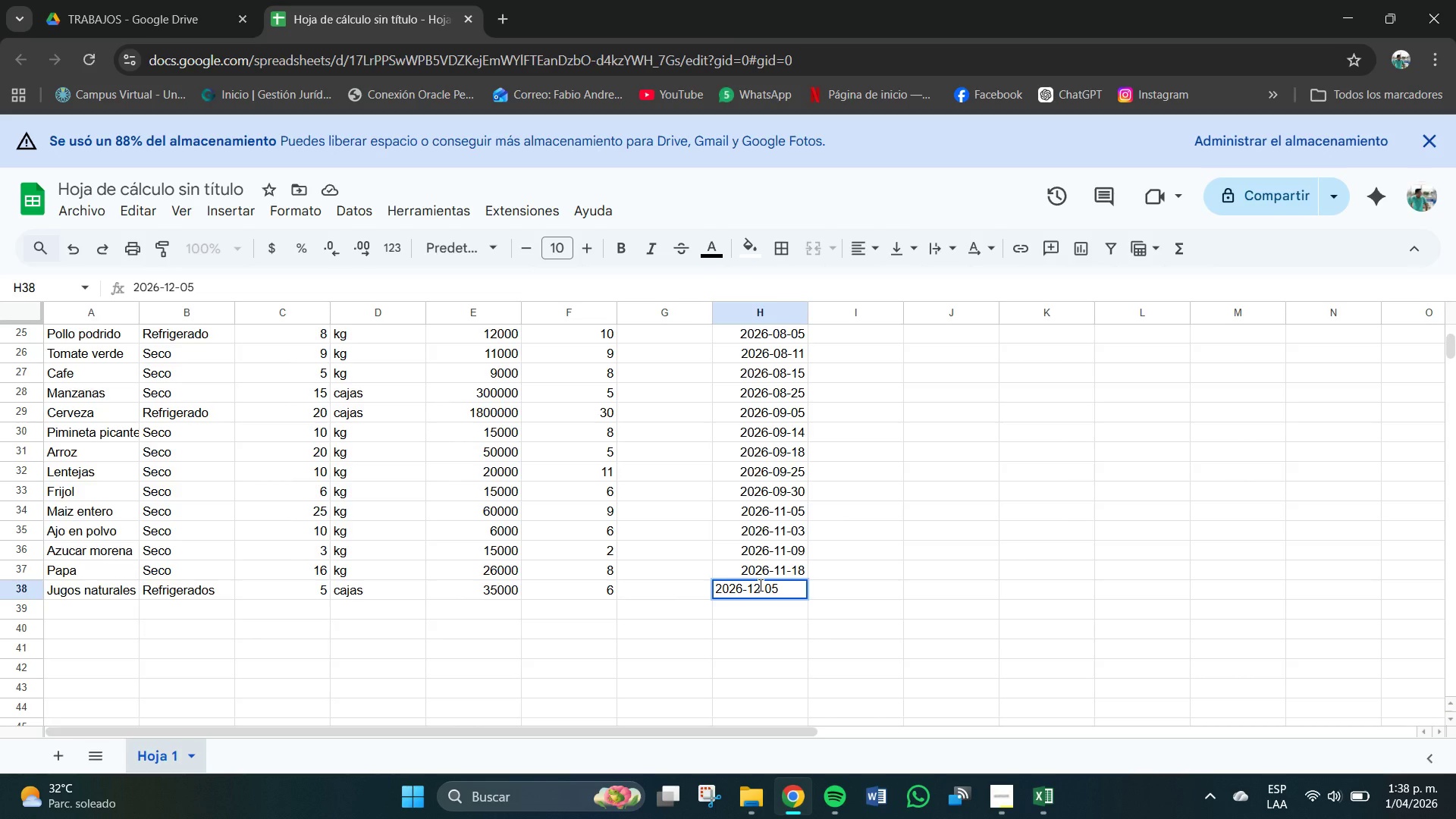 
key(Enter)
 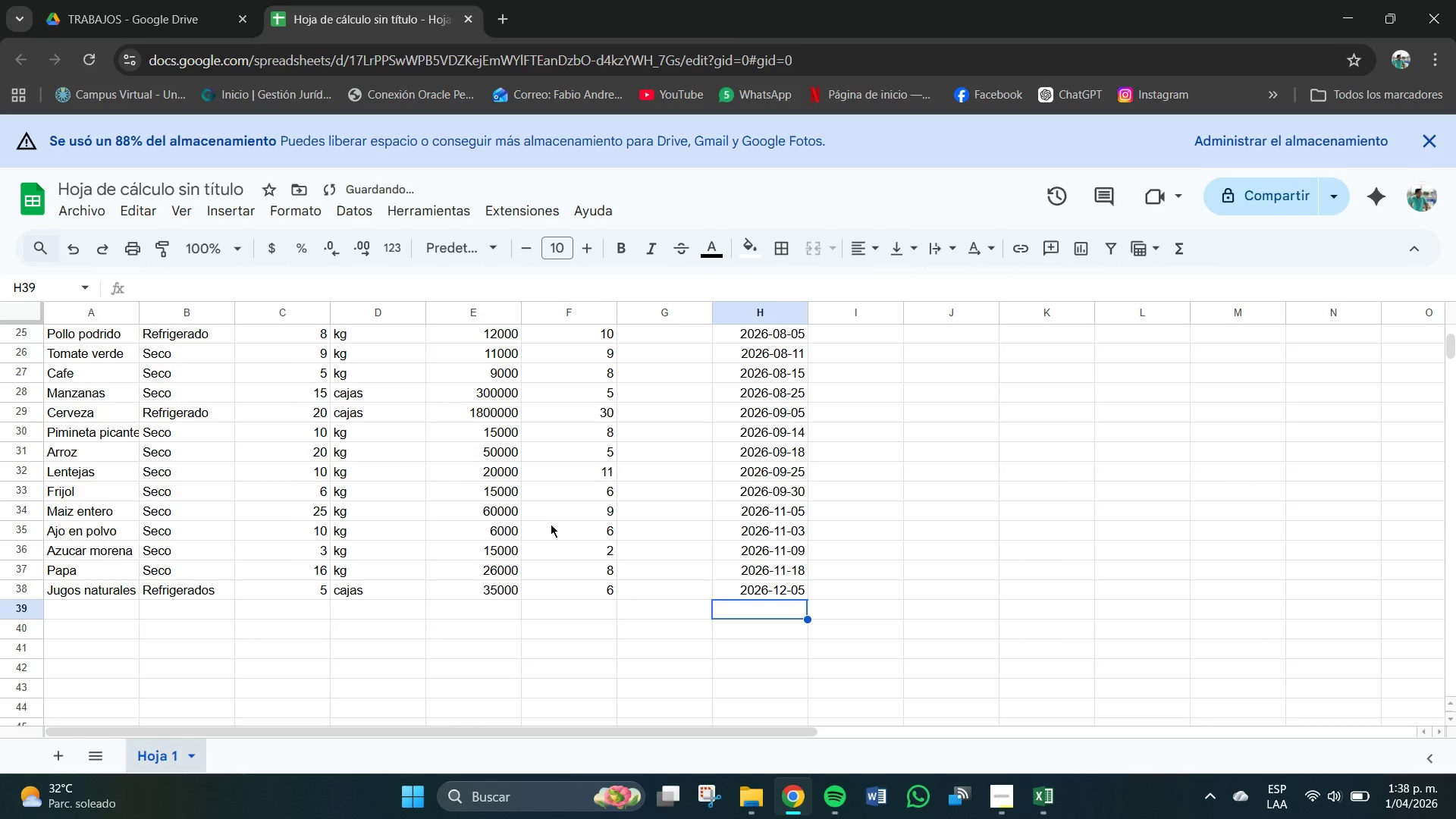 
scroll: coordinate [648, 431], scroll_direction: up, amount: 27.0
 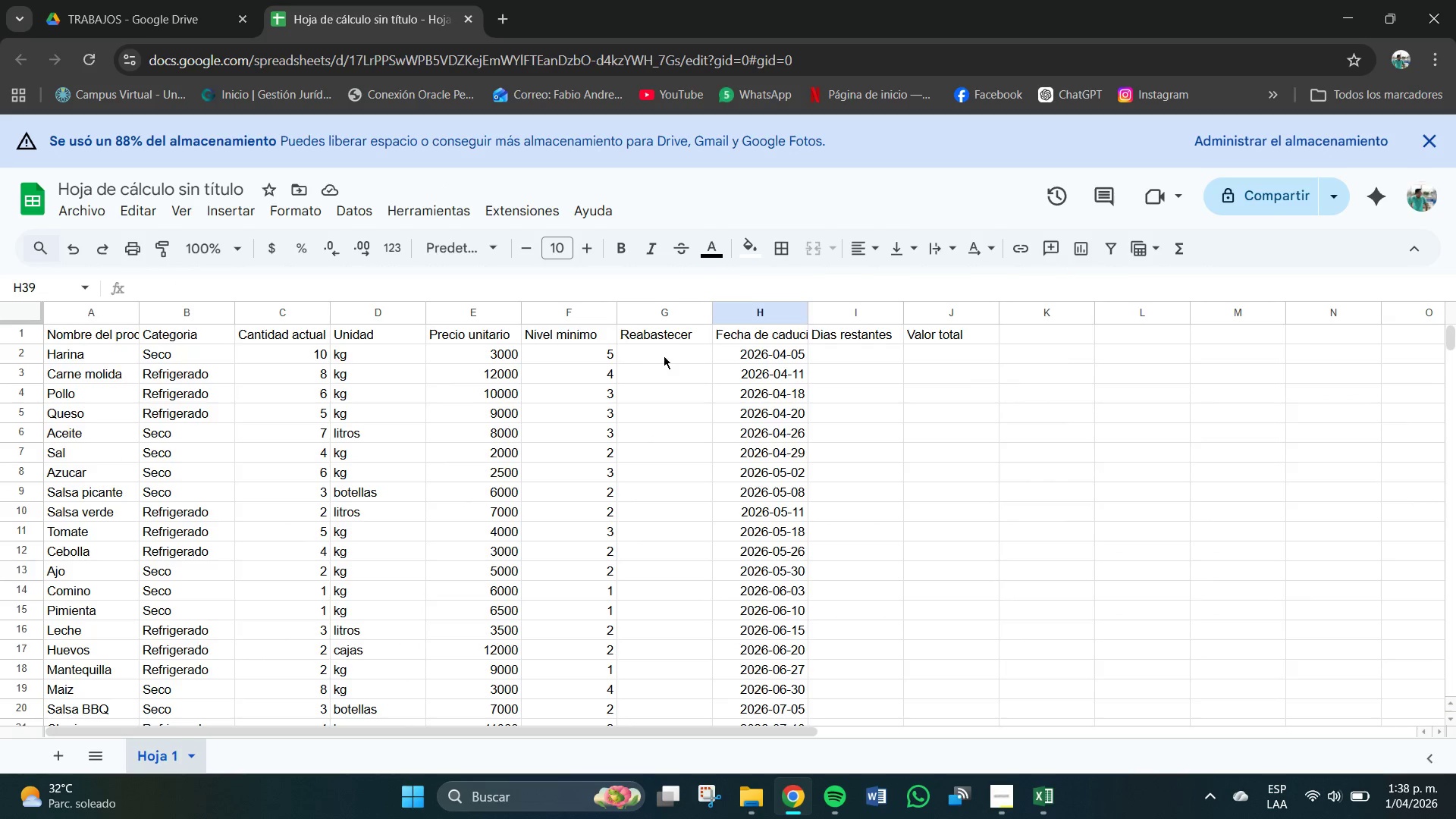 
left_click([664, 356])
 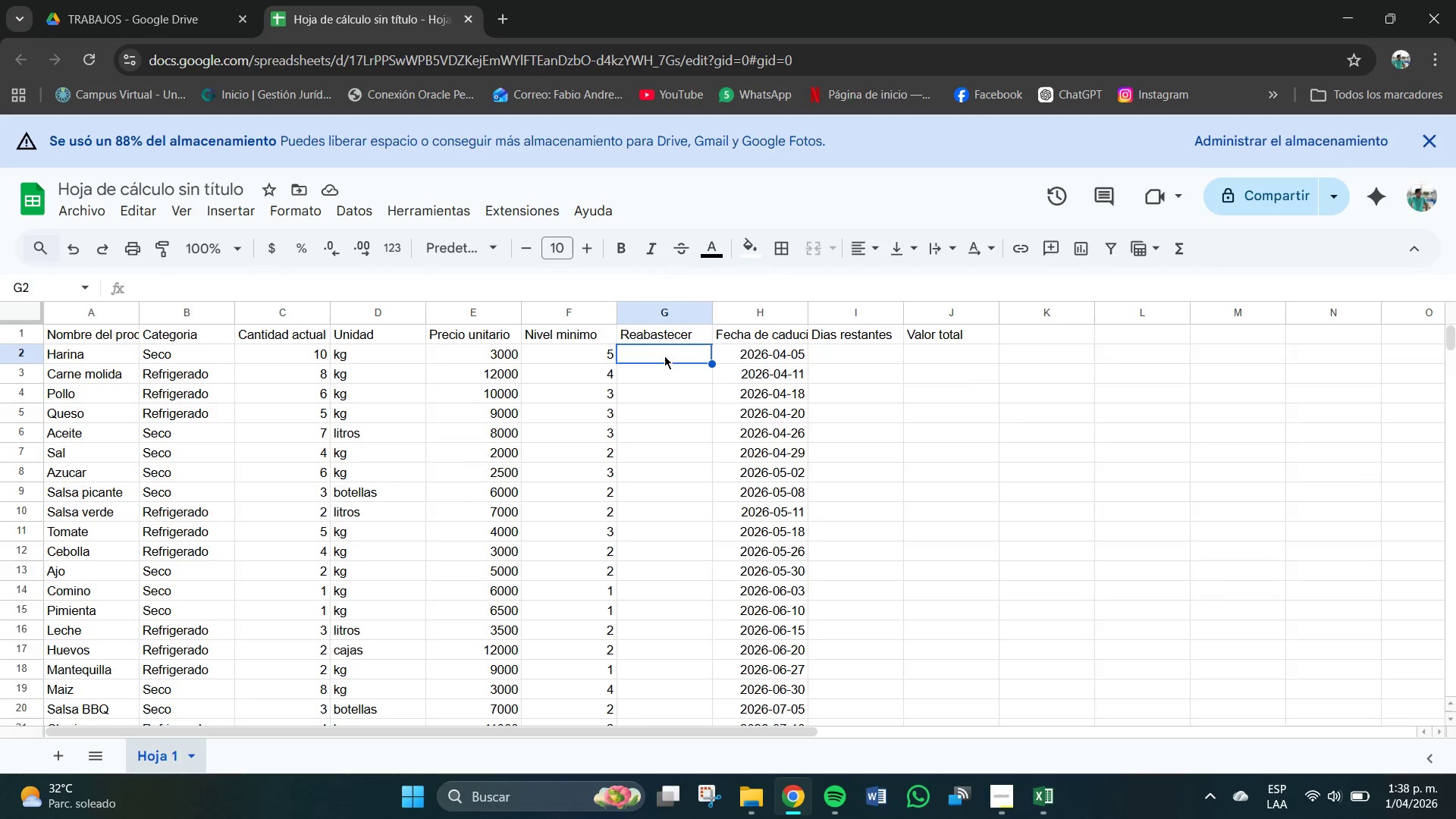 
scroll: coordinate [689, 378], scroll_direction: up, amount: 1.0
 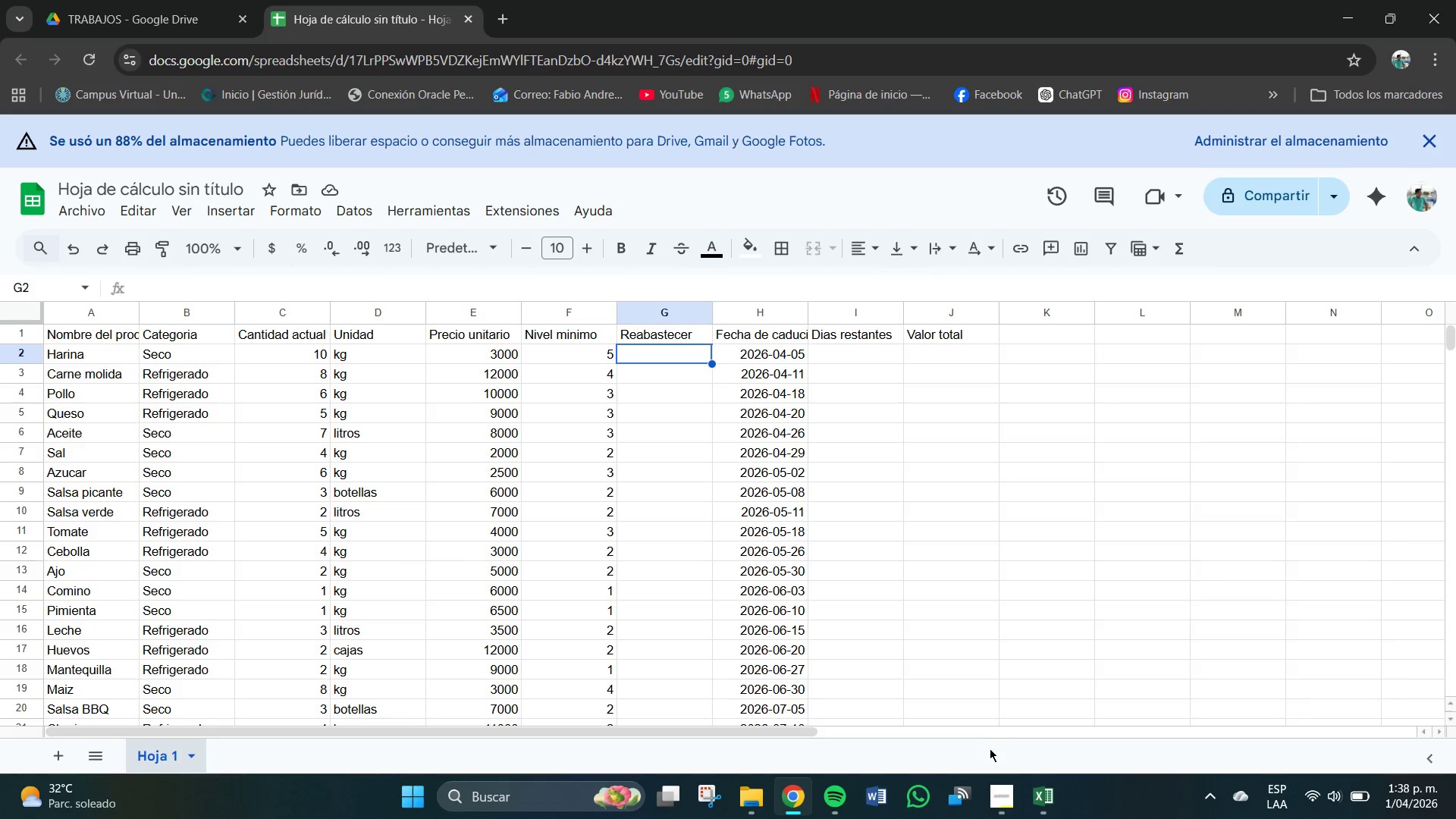 
left_click([1002, 800])